 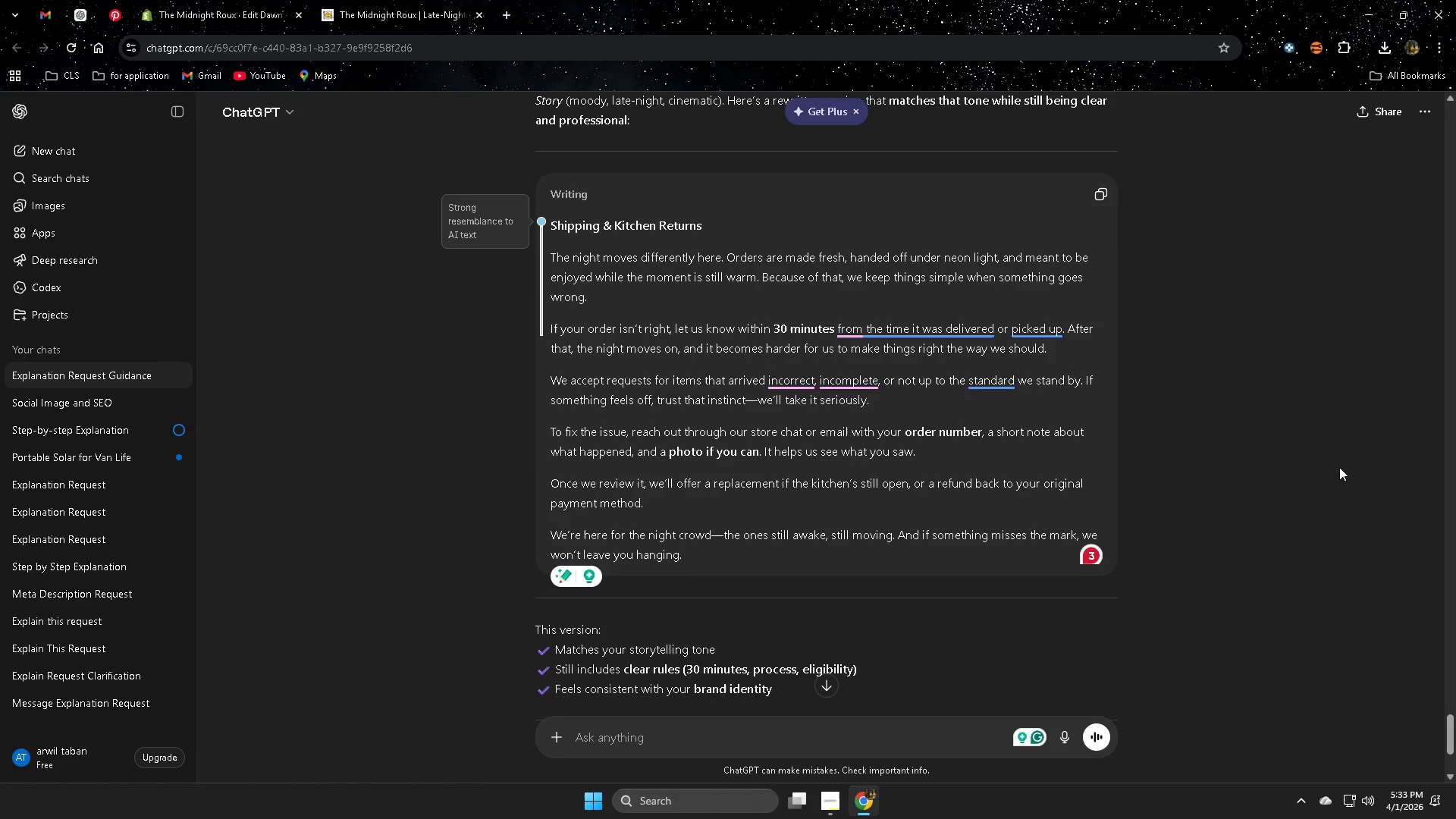 
scroll: coordinate [1335, 468], scroll_direction: up, amount: 37.0
 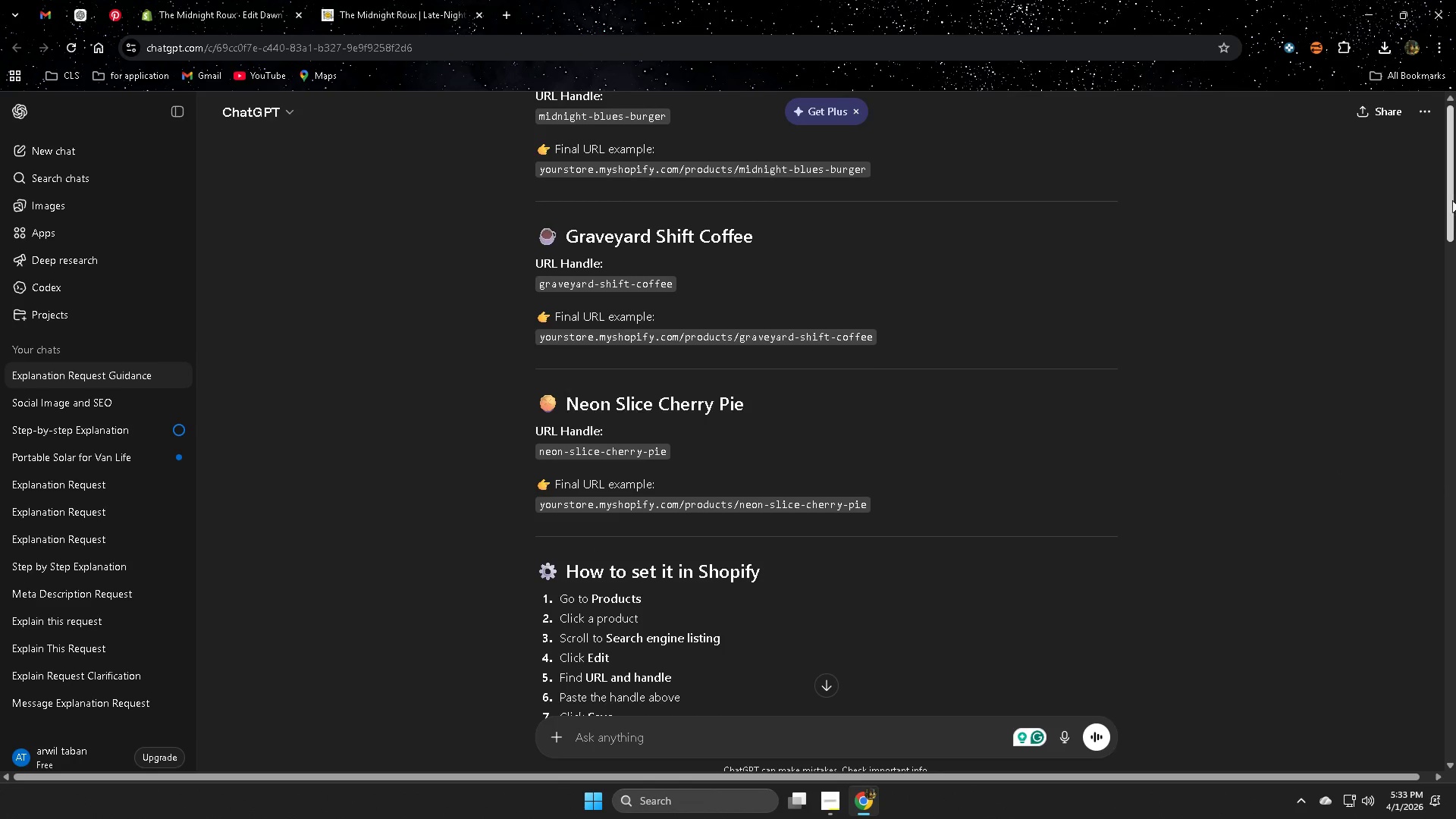 
left_click_drag(start_coordinate=[1444, 201], to_coordinate=[1419, 296])
 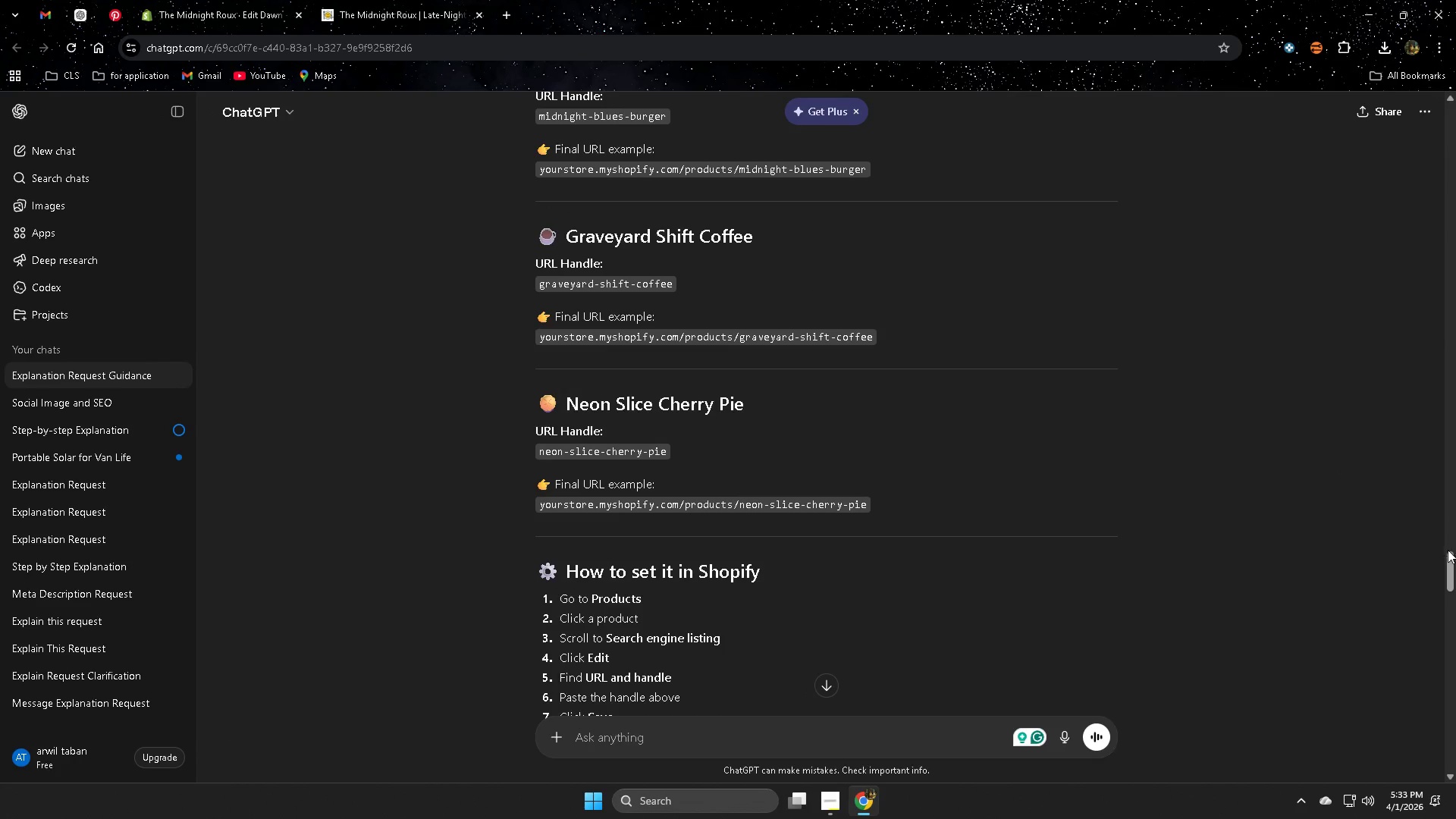 
left_click_drag(start_coordinate=[1447, 562], to_coordinate=[1414, 253])
 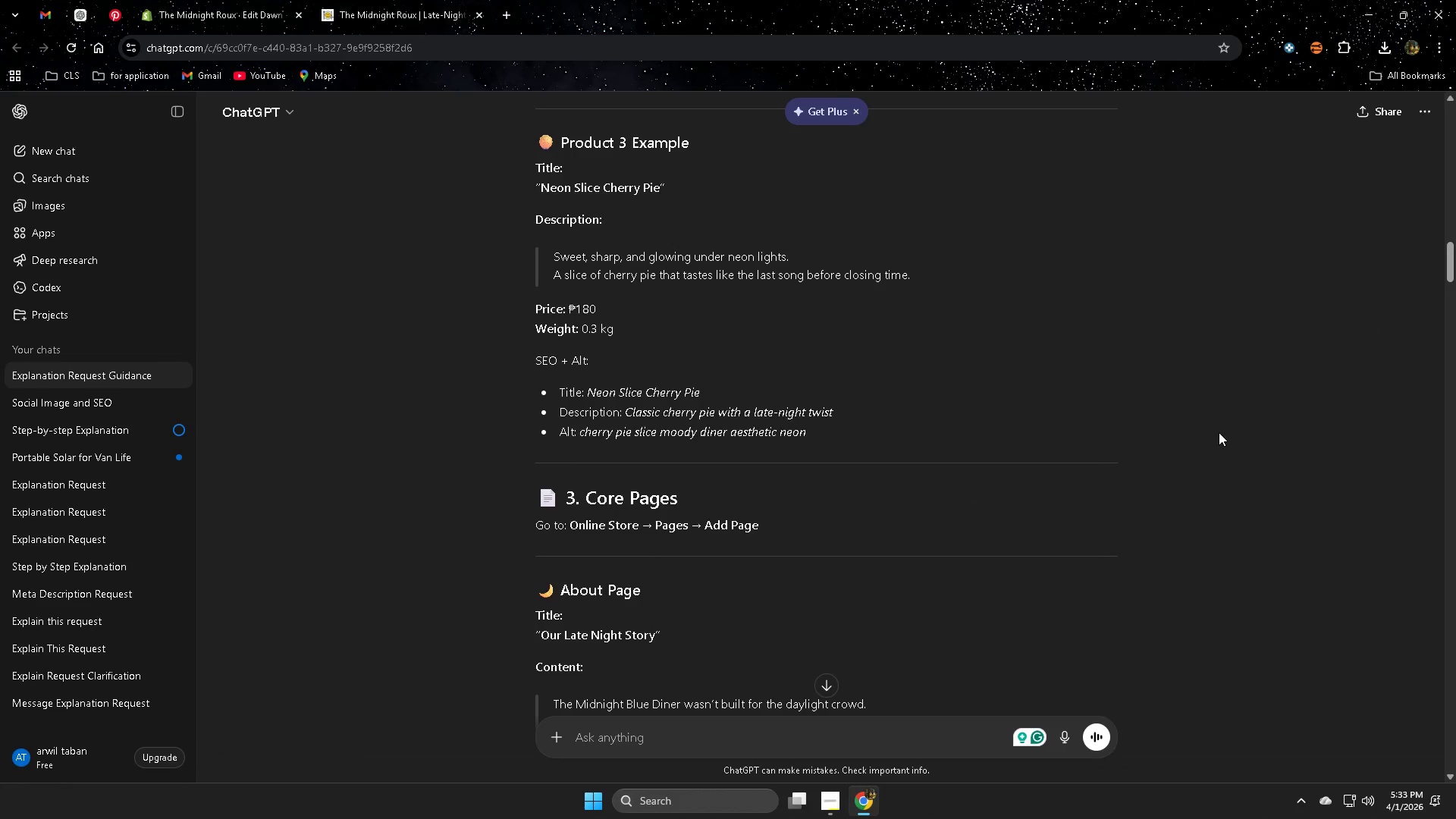 
scroll: coordinate [1216, 431], scroll_direction: down, amount: 11.0
 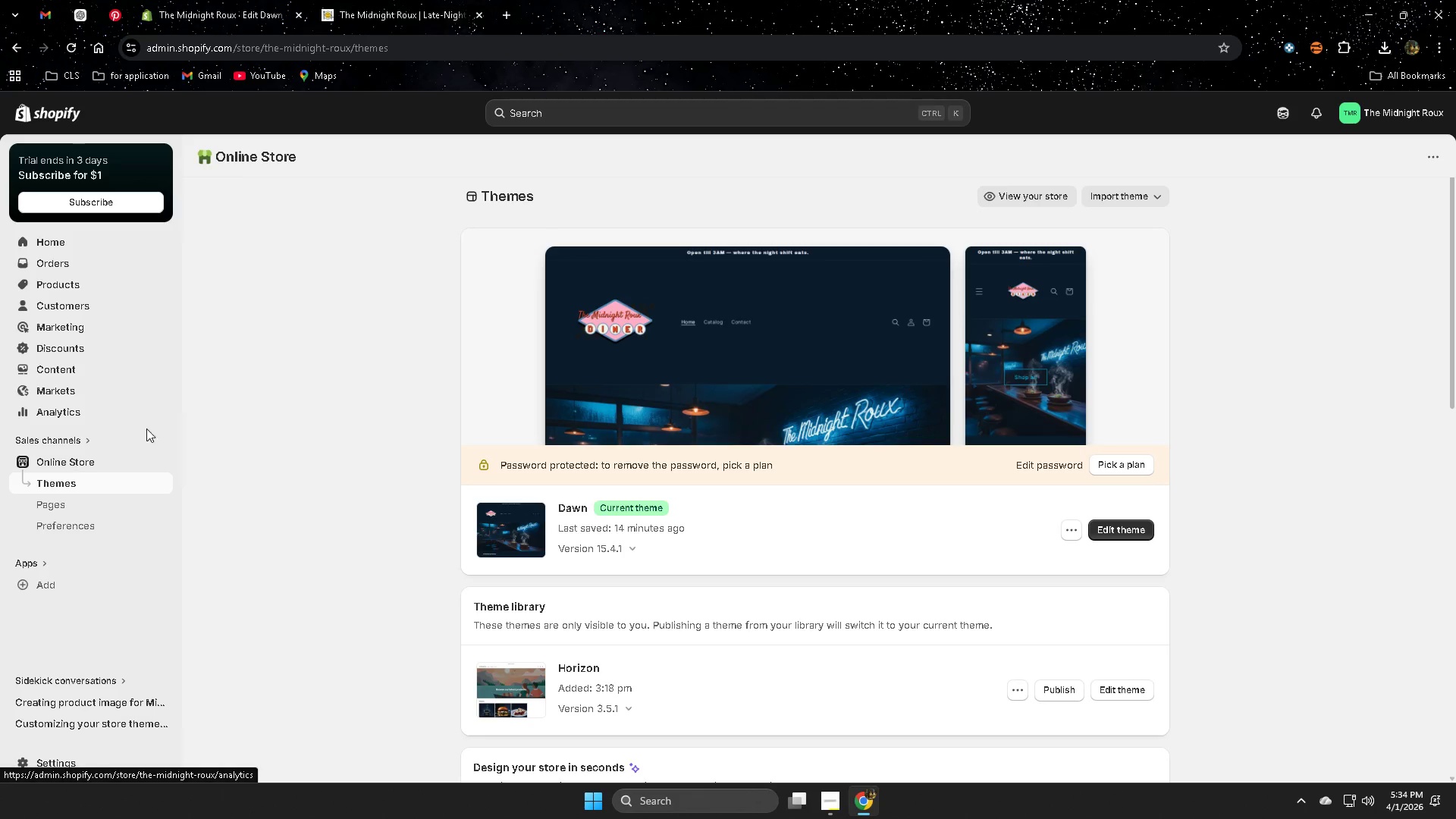 
wait(17.14)
 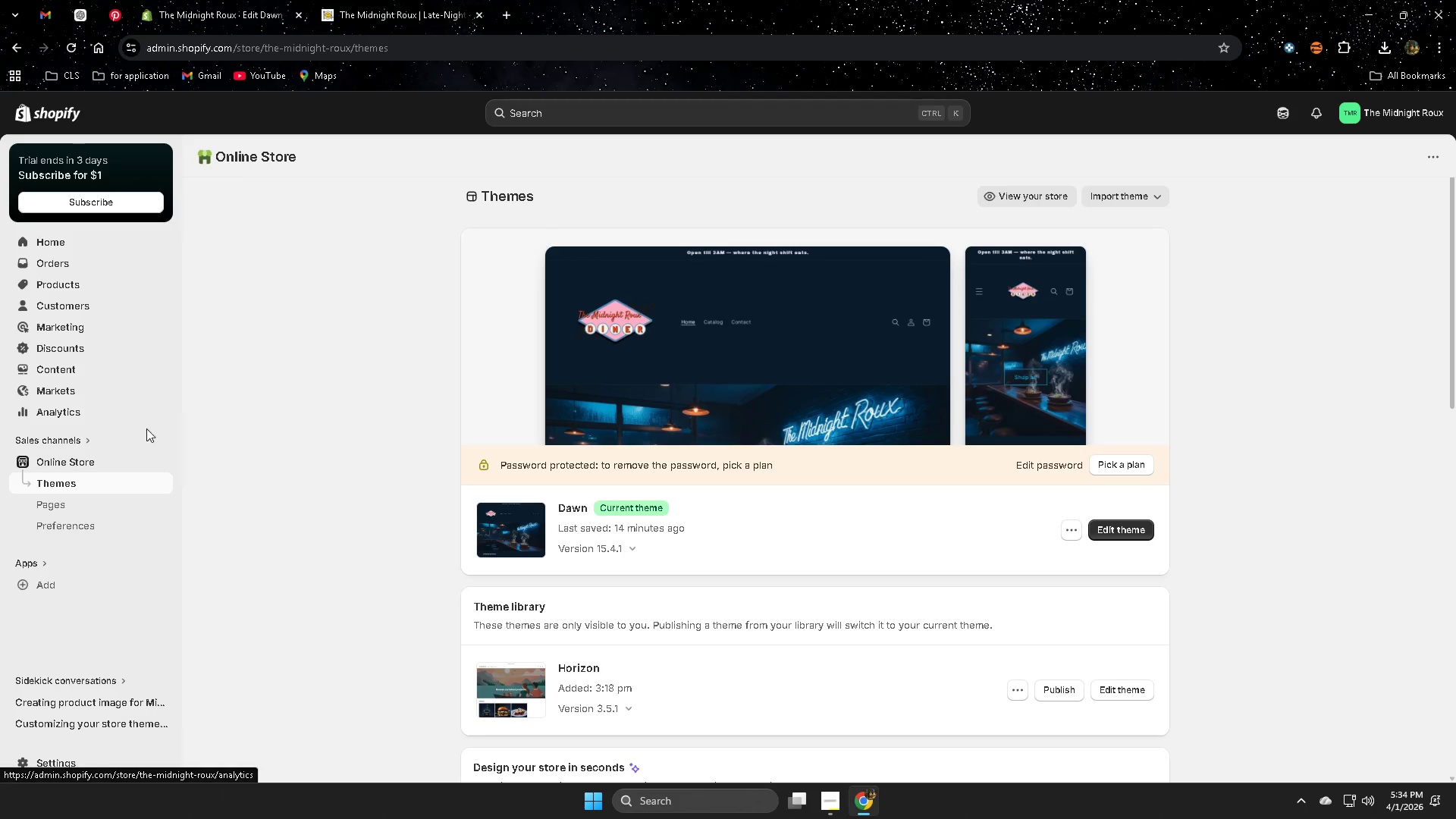 
left_click([80, 5])
 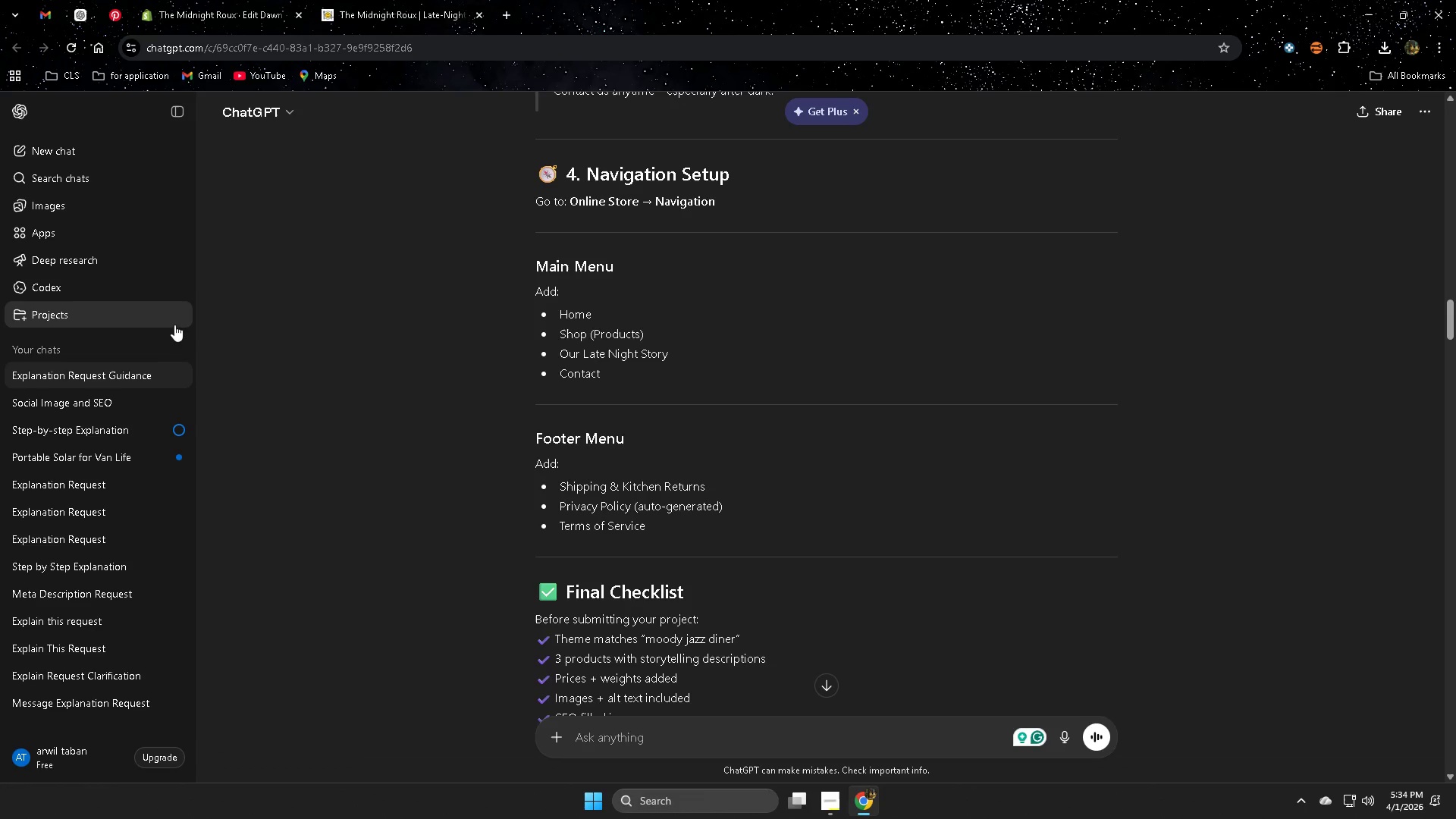 
left_click([187, 6])
 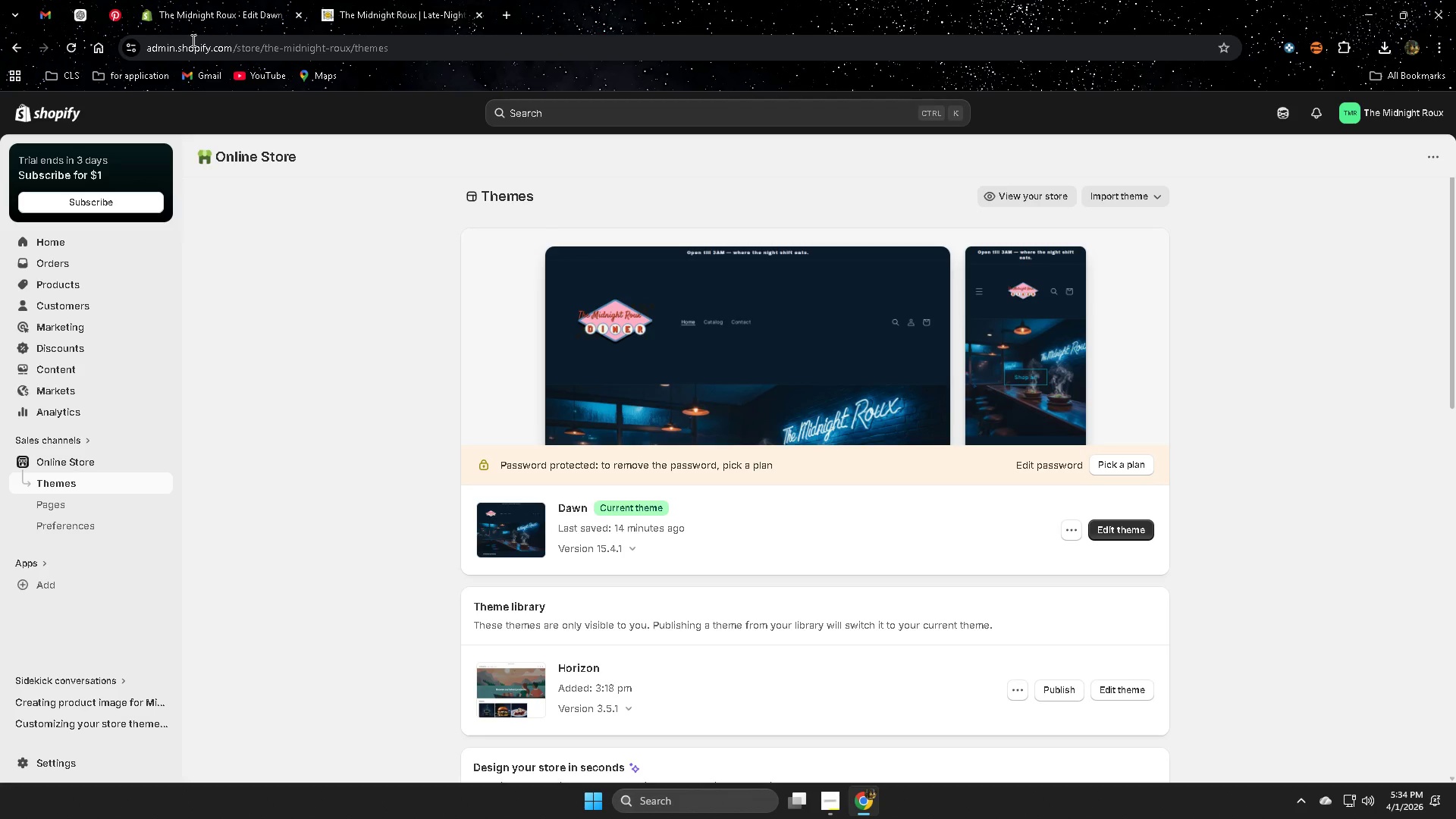 
scroll: coordinate [430, 390], scroll_direction: up, amount: 4.0
 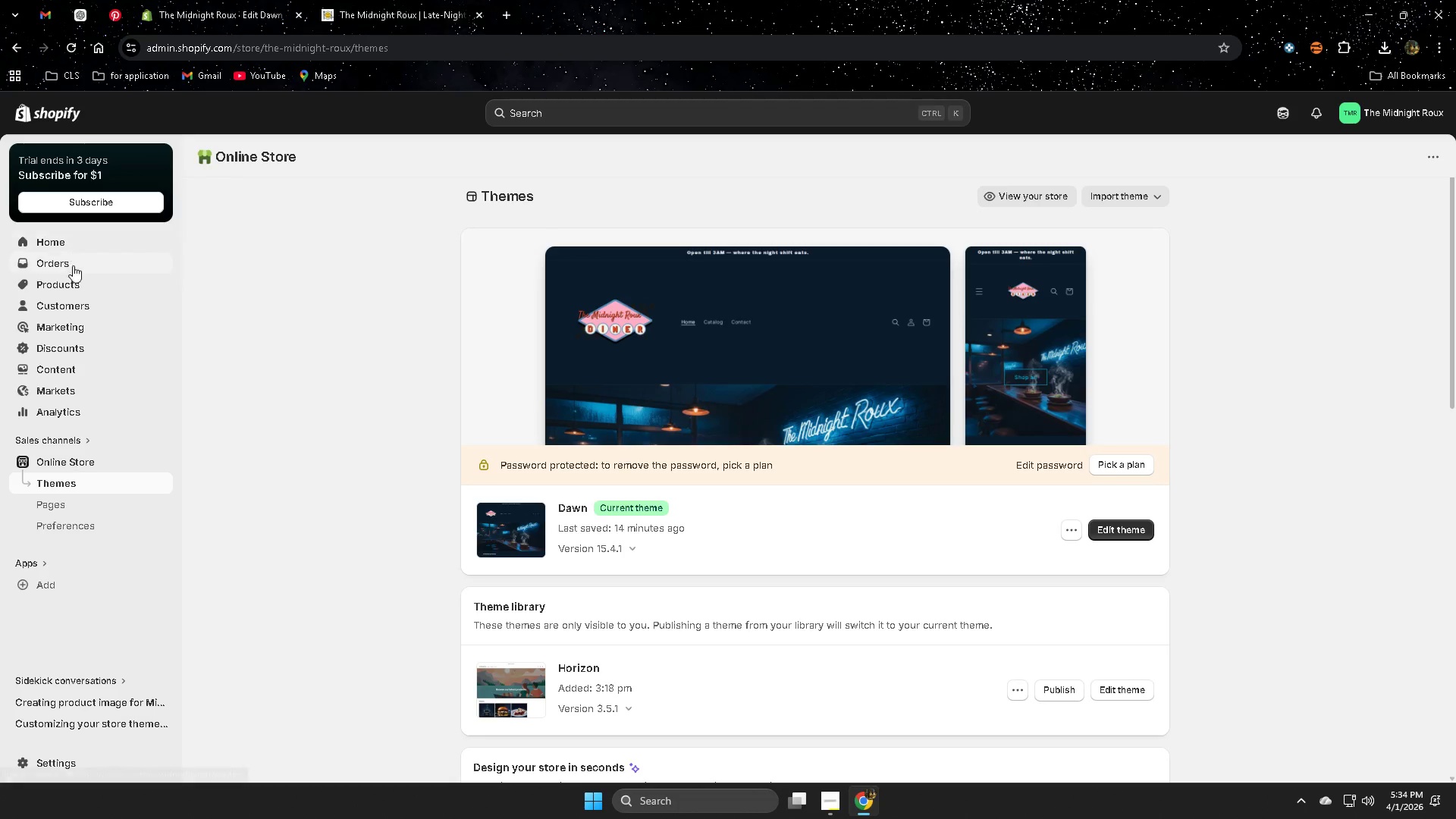 
left_click([61, 242])
 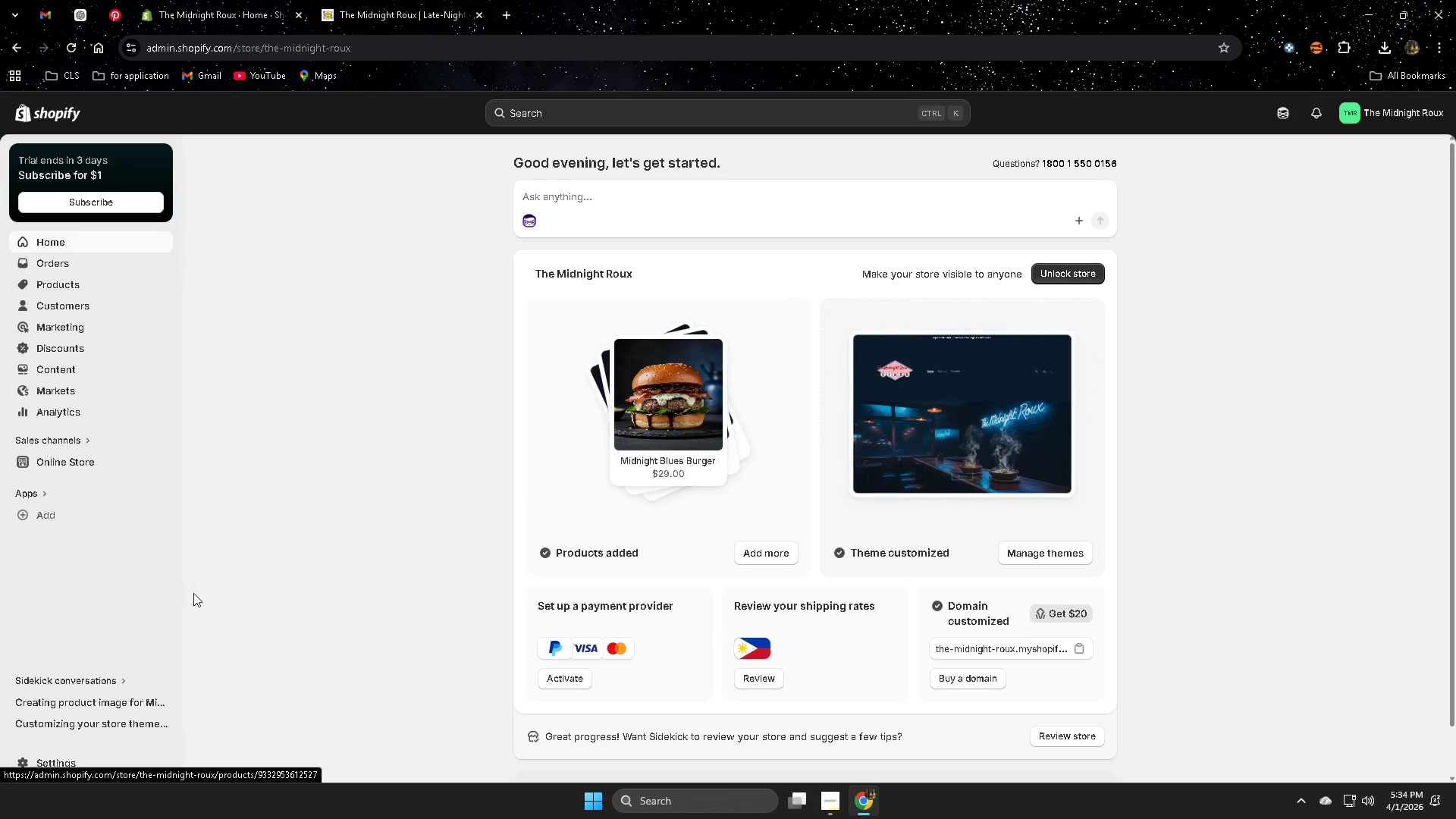 
mouse_move([108, 466])
 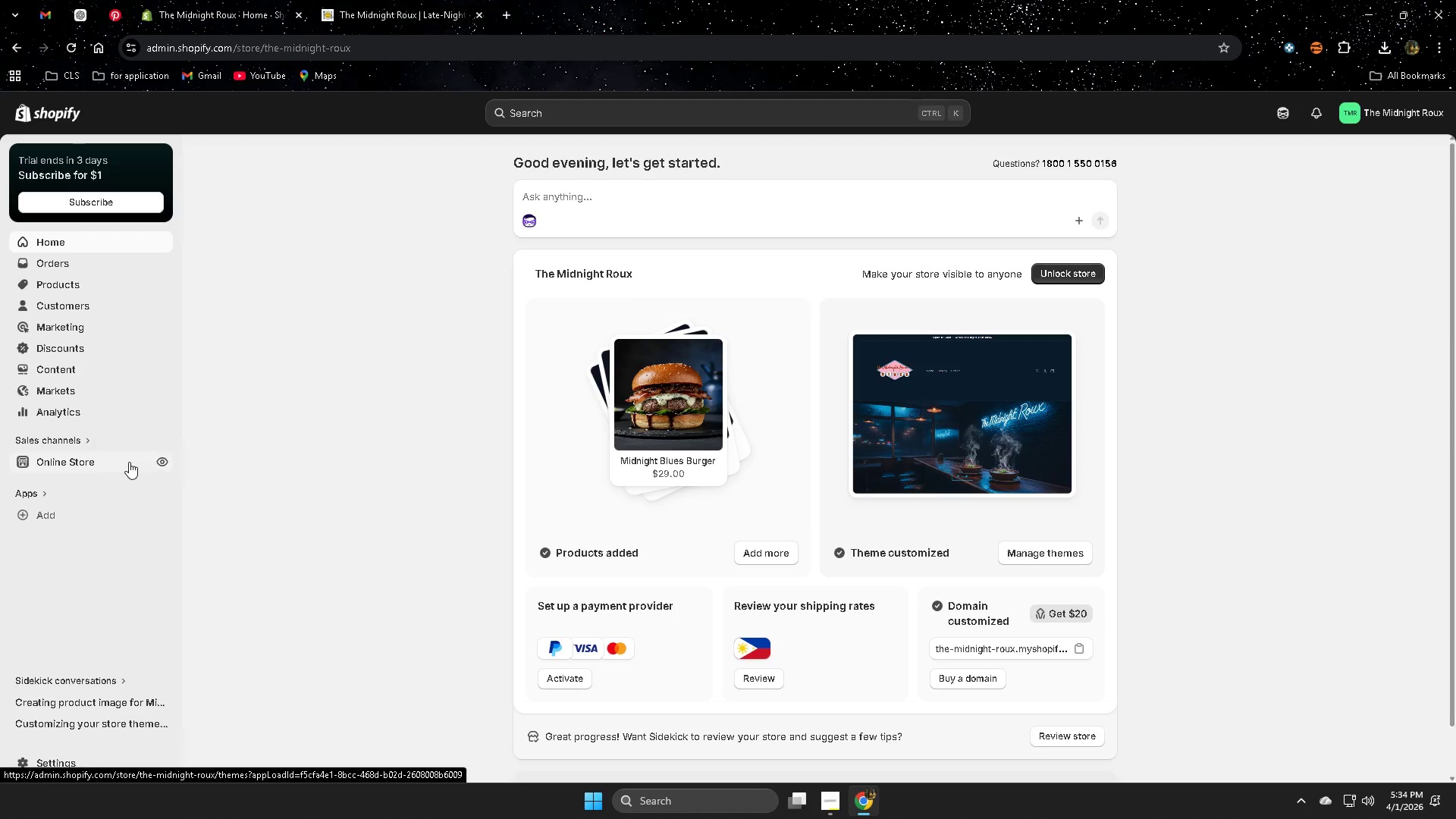 
left_click([129, 462])
 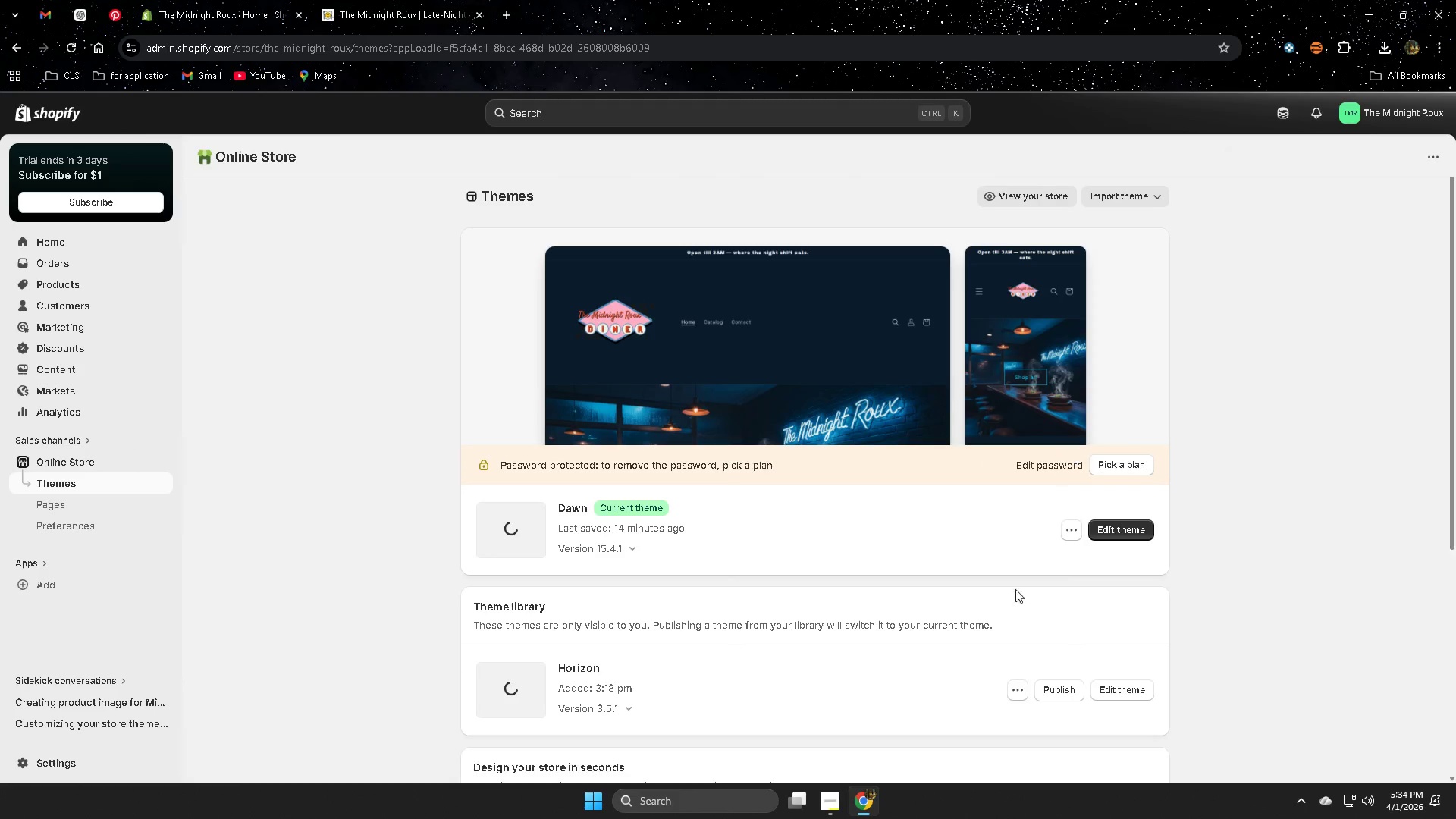 
left_click([1117, 531])
 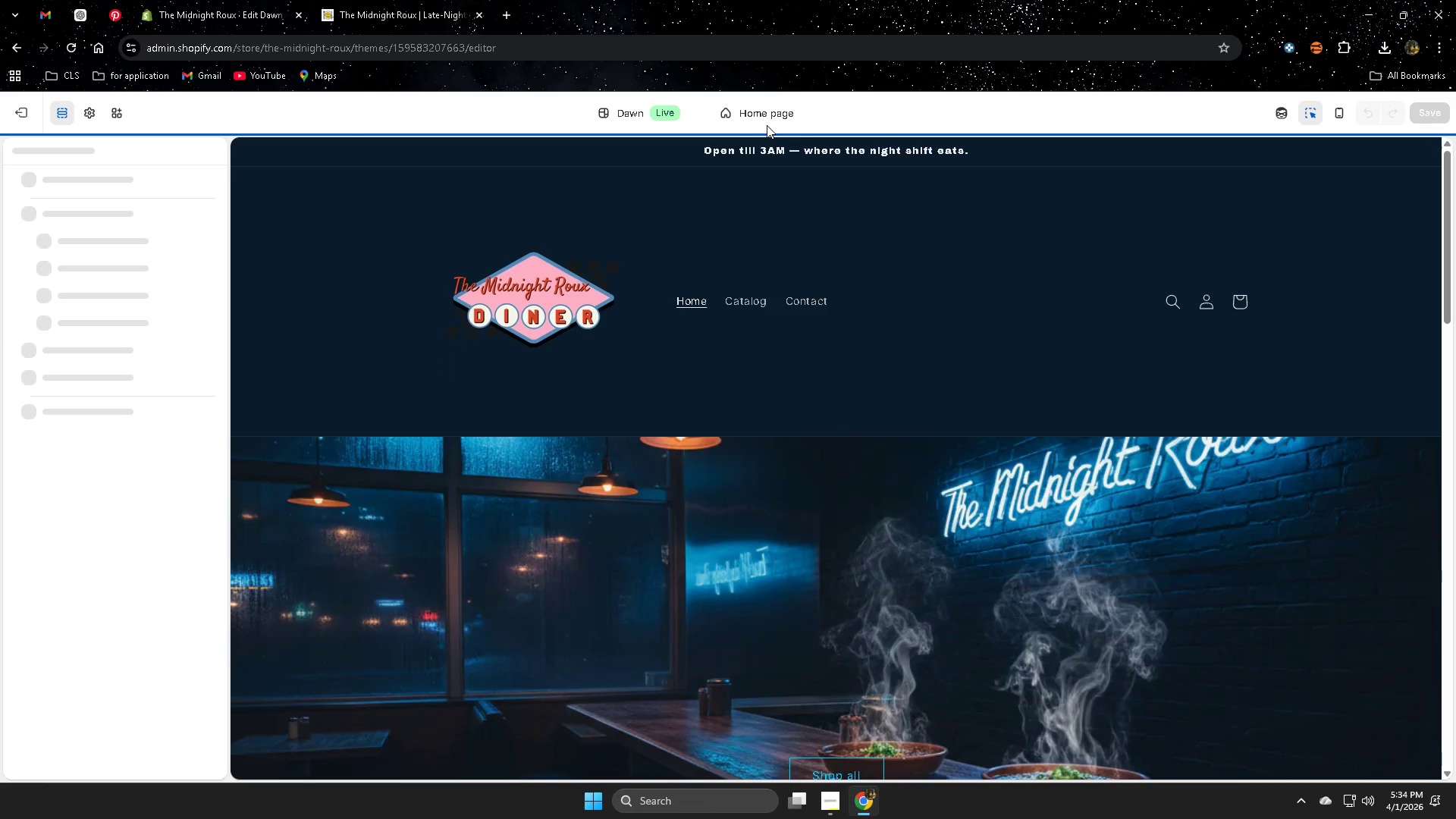 
mouse_move([807, 137])
 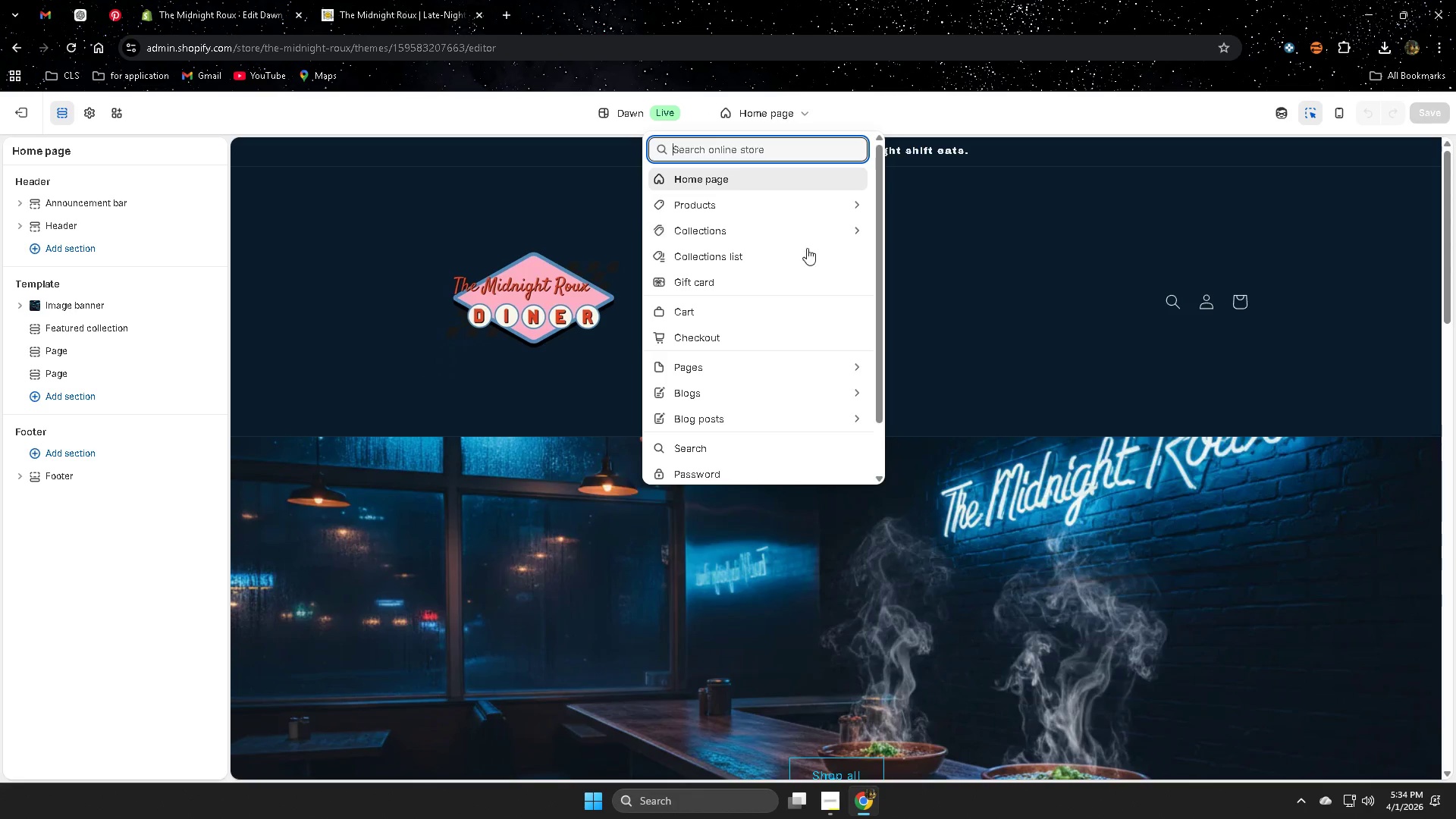 
scroll: coordinate [779, 330], scroll_direction: down, amount: 2.0
 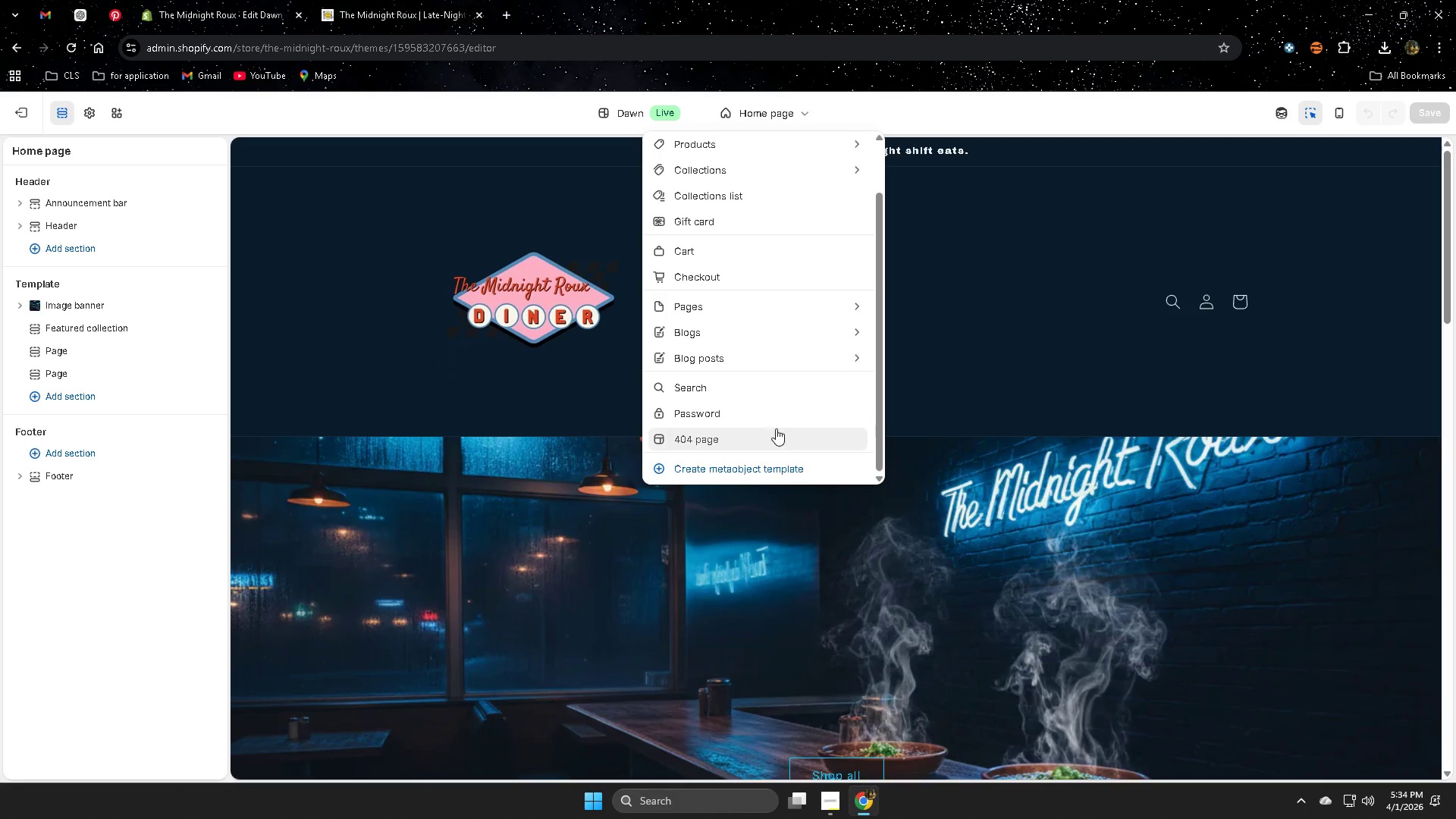 
scroll: coordinate [772, 408], scroll_direction: up, amount: 1.0
 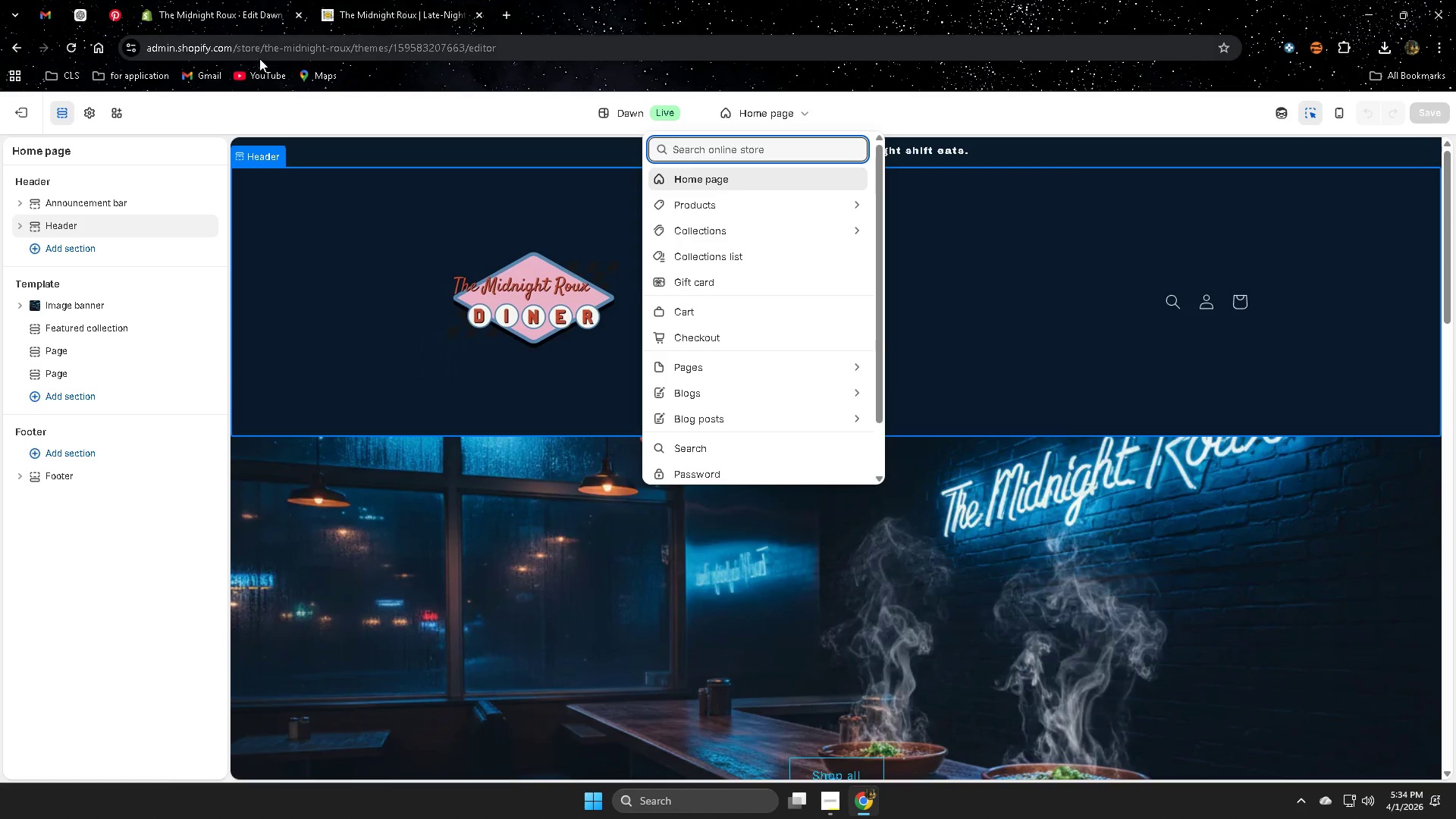 
wait(5.11)
 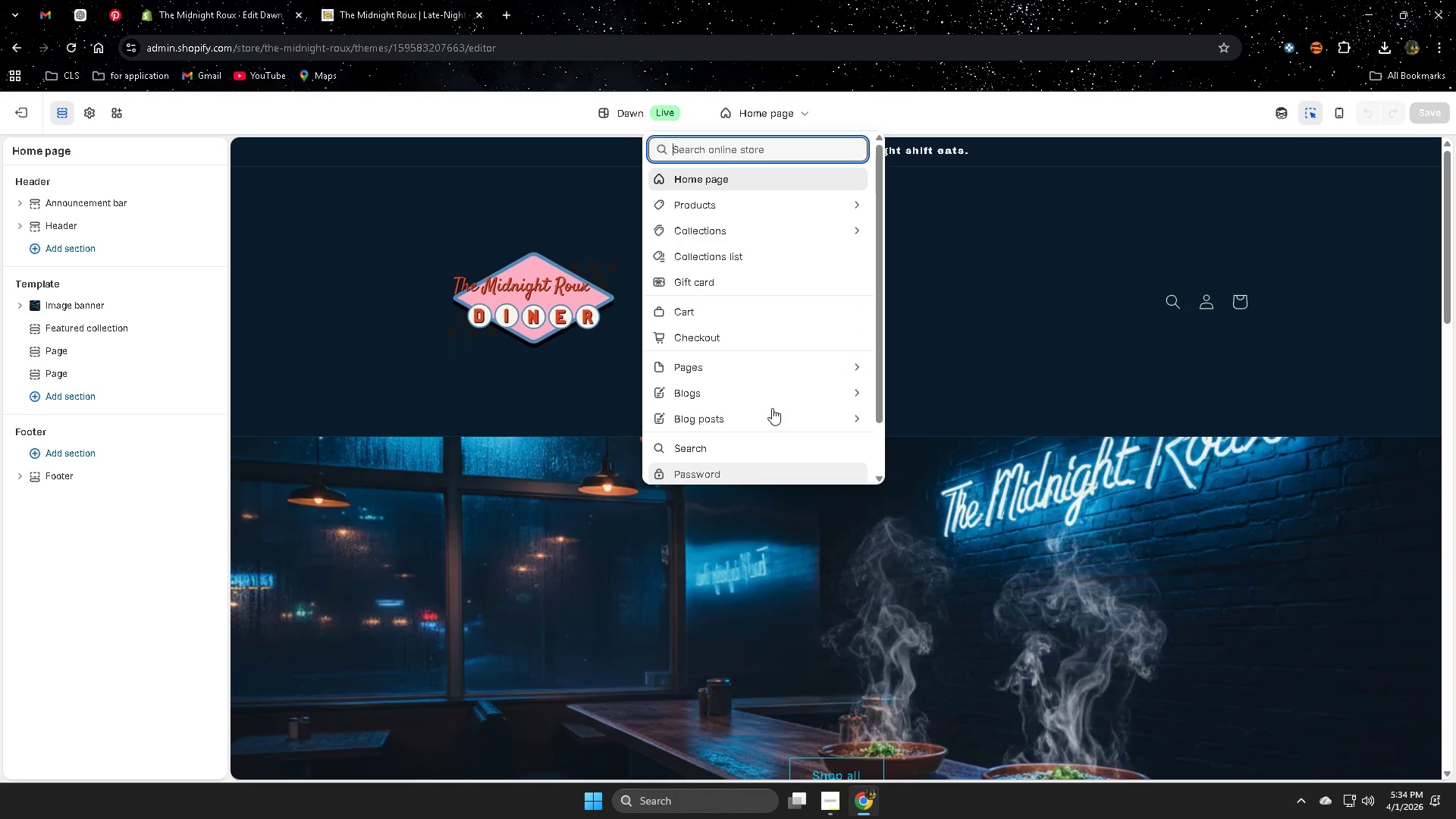 
left_click([1058, 246])
 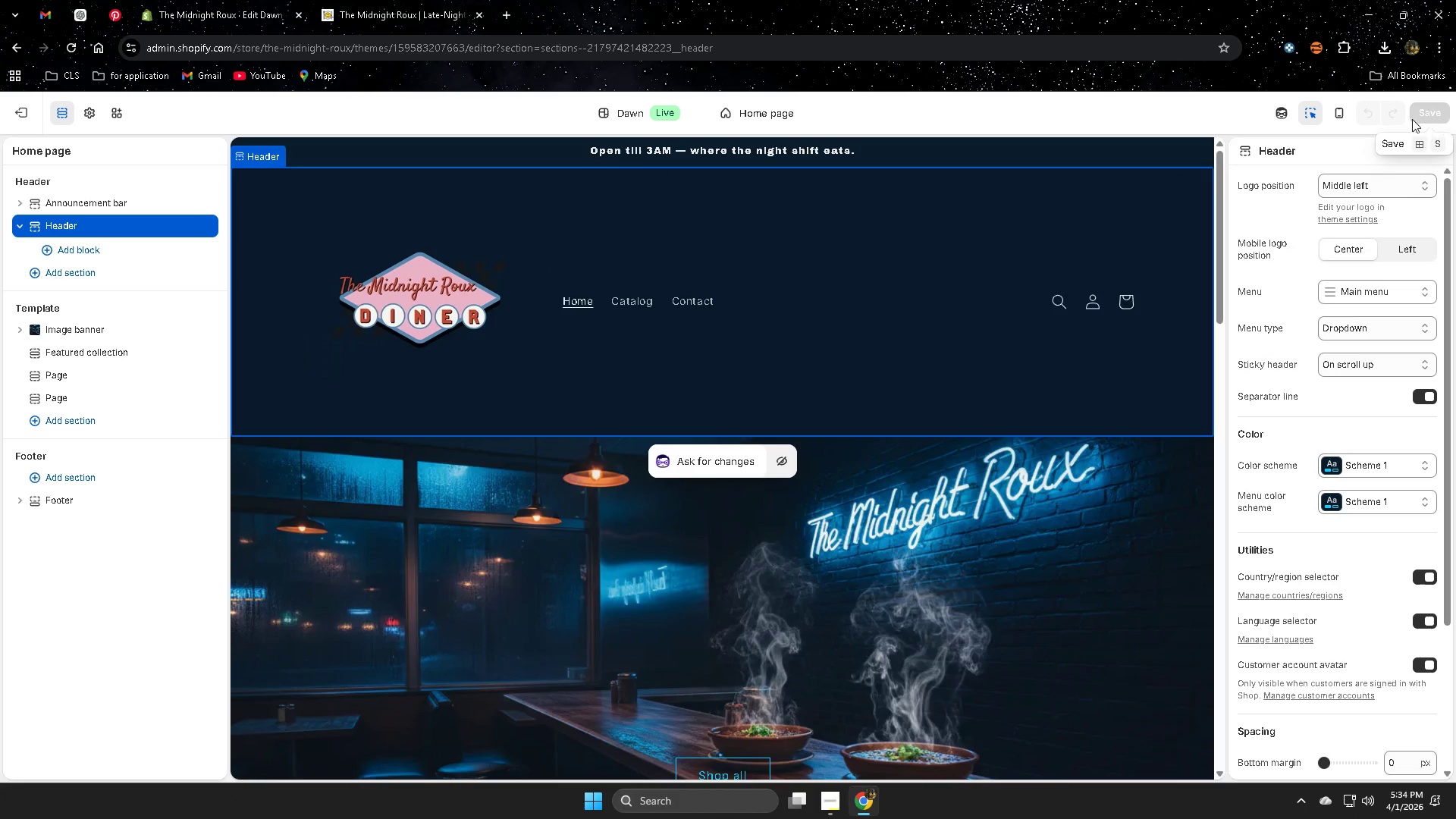 
left_click([1354, 223])
 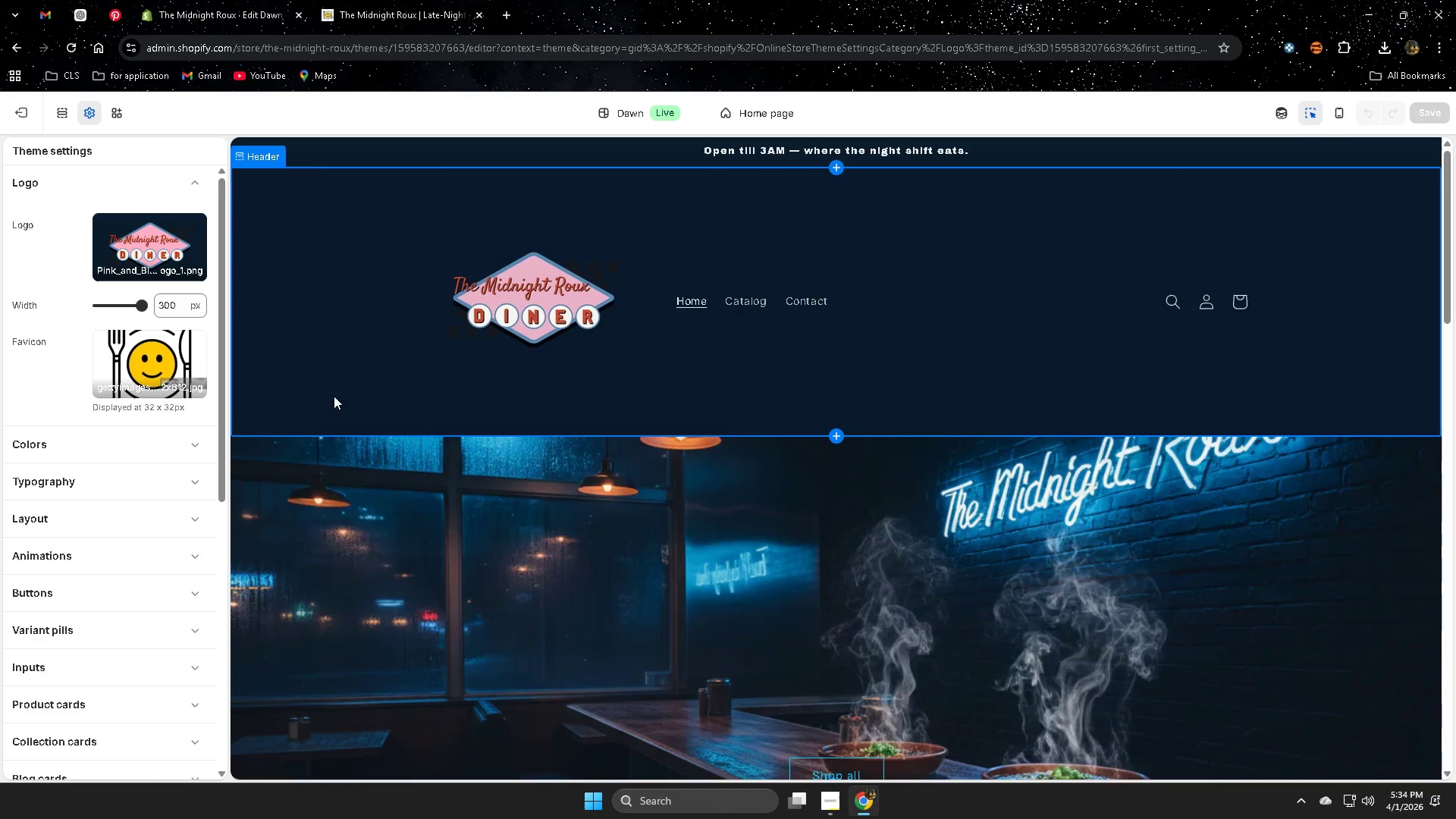 
scroll: coordinate [146, 498], scroll_direction: down, amount: 2.0
 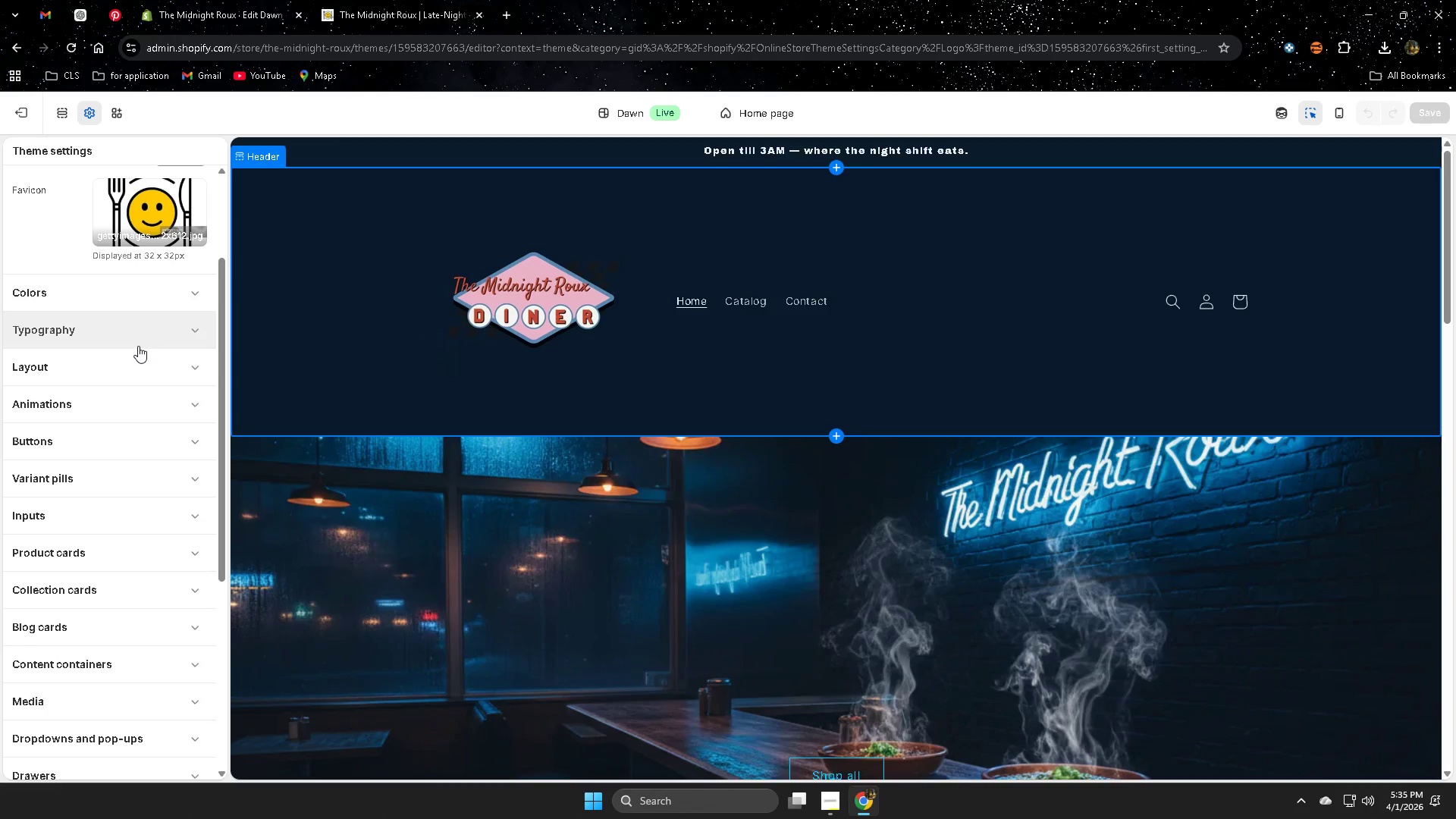 
left_click([129, 374])
 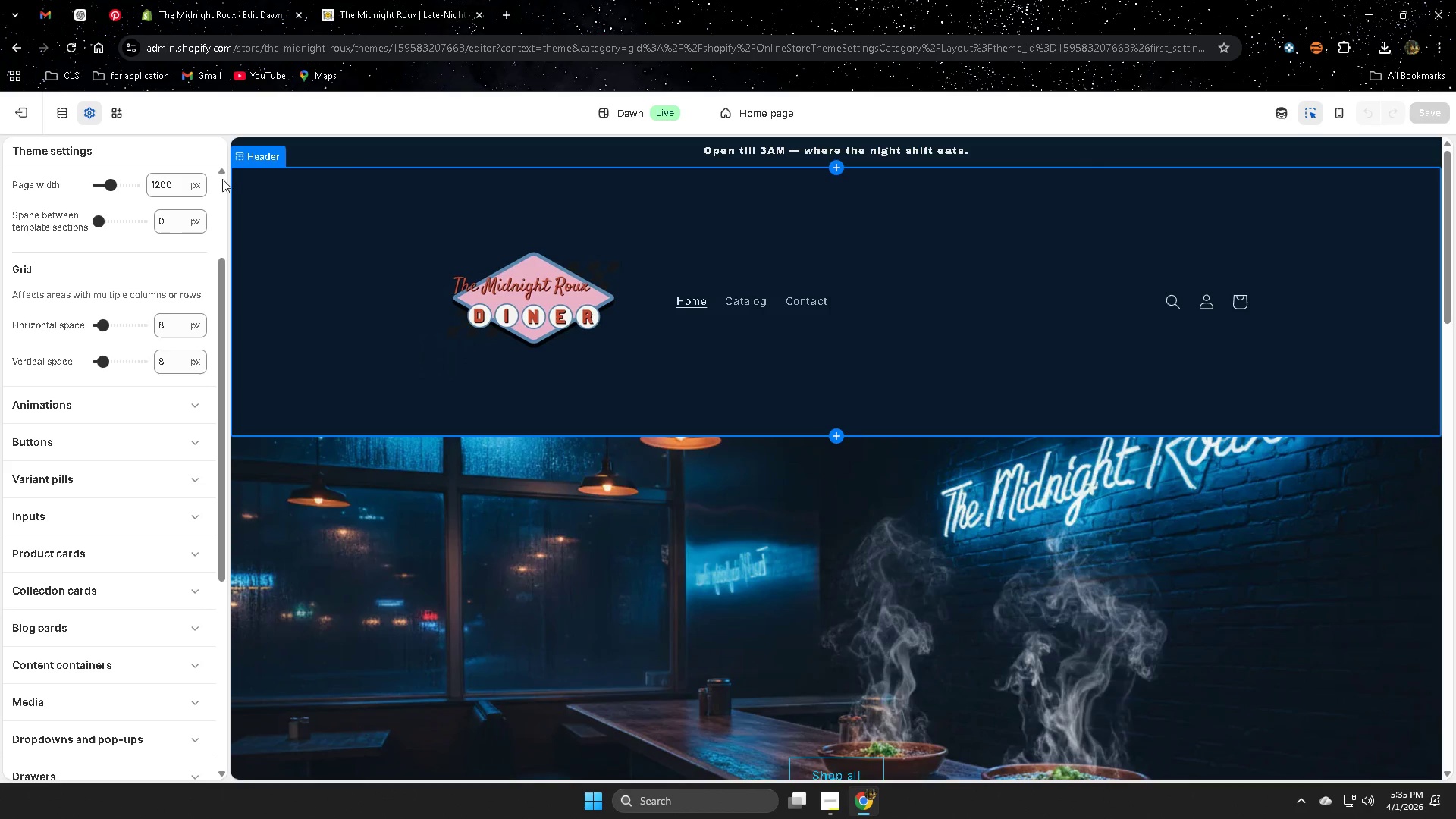 
left_click([223, 171])
 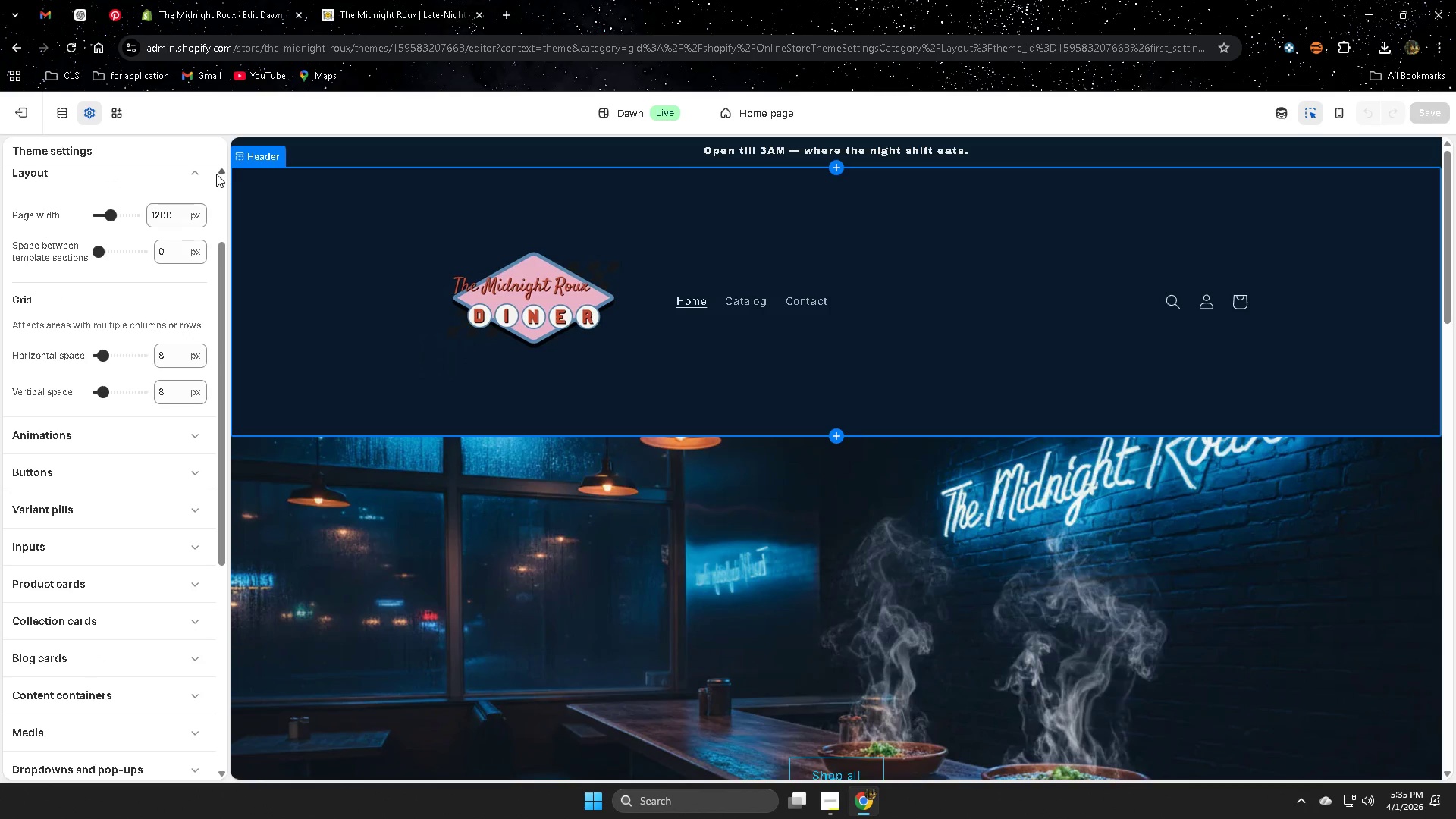 
left_click([199, 174])
 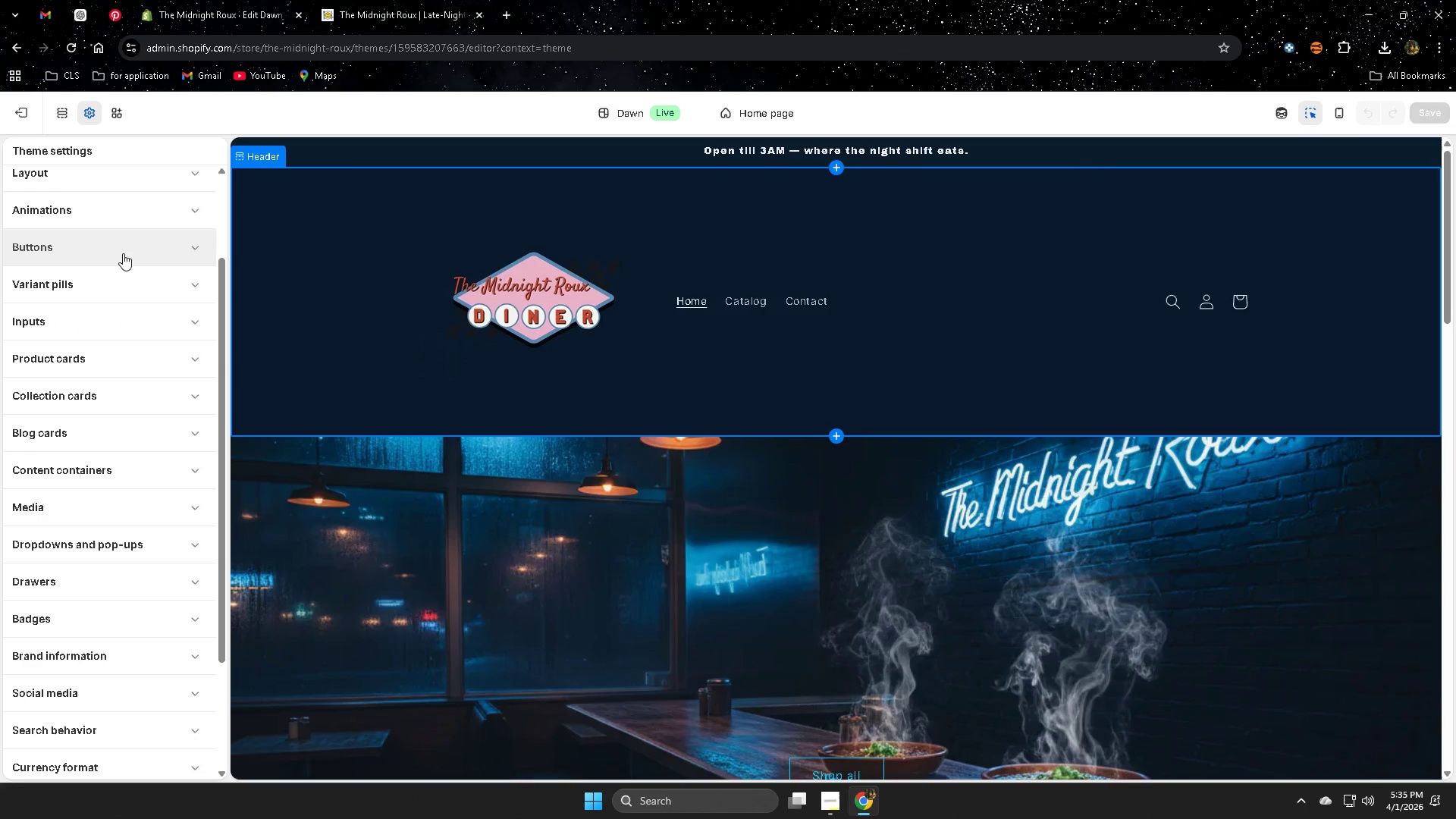 
left_click([130, 246])
 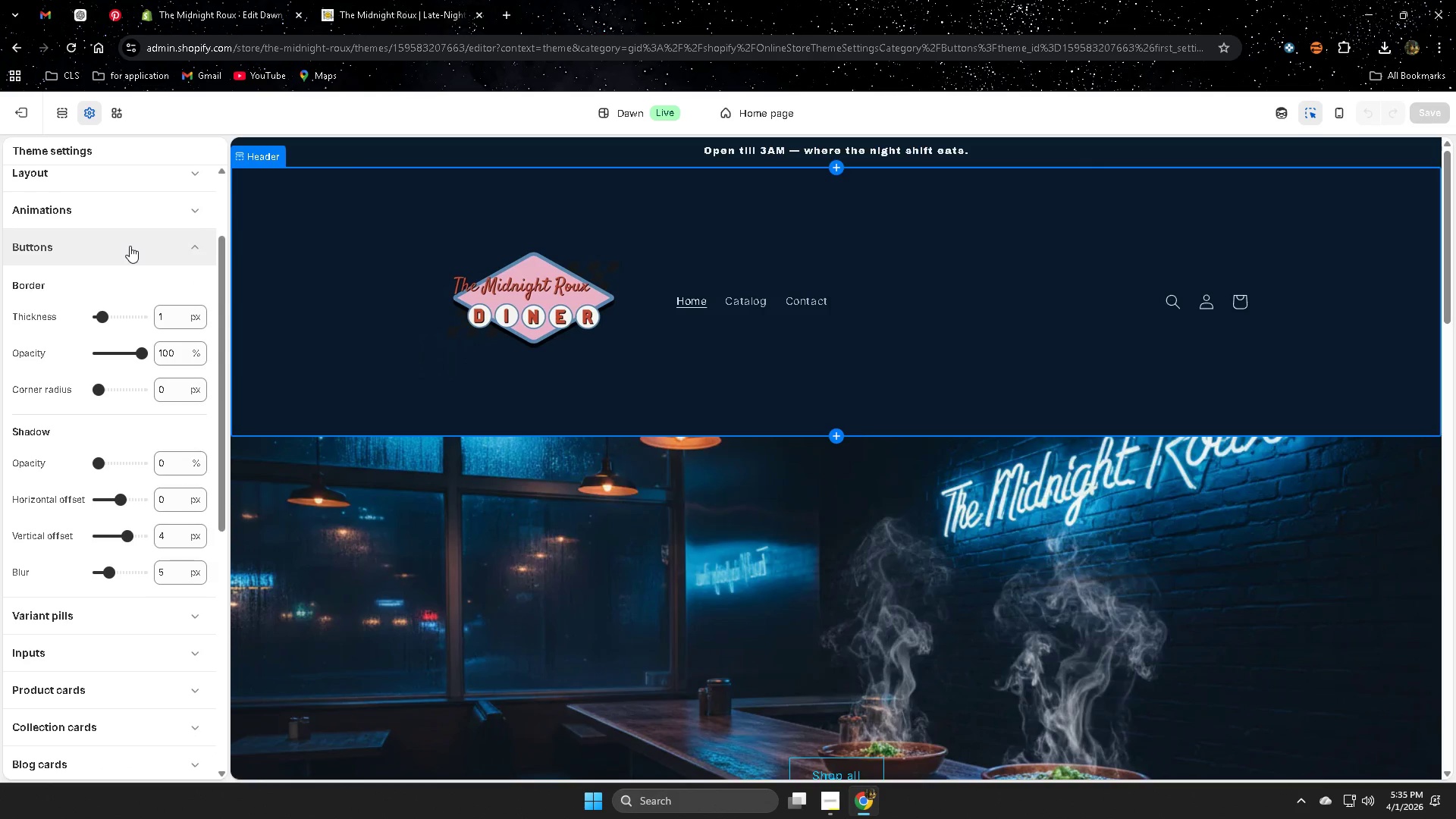 
left_click([130, 246])
 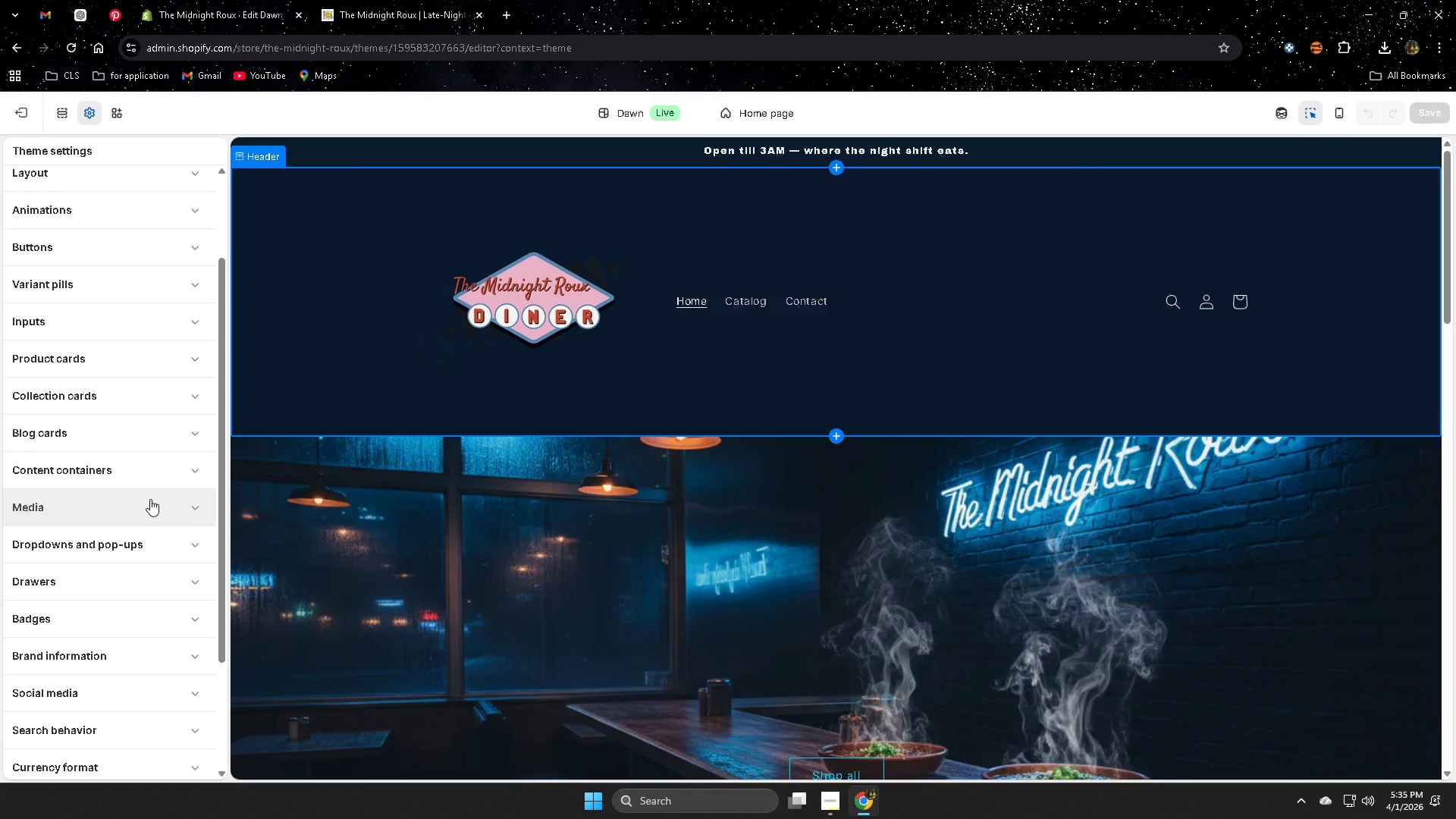 
scroll: coordinate [155, 504], scroll_direction: down, amount: 4.0
 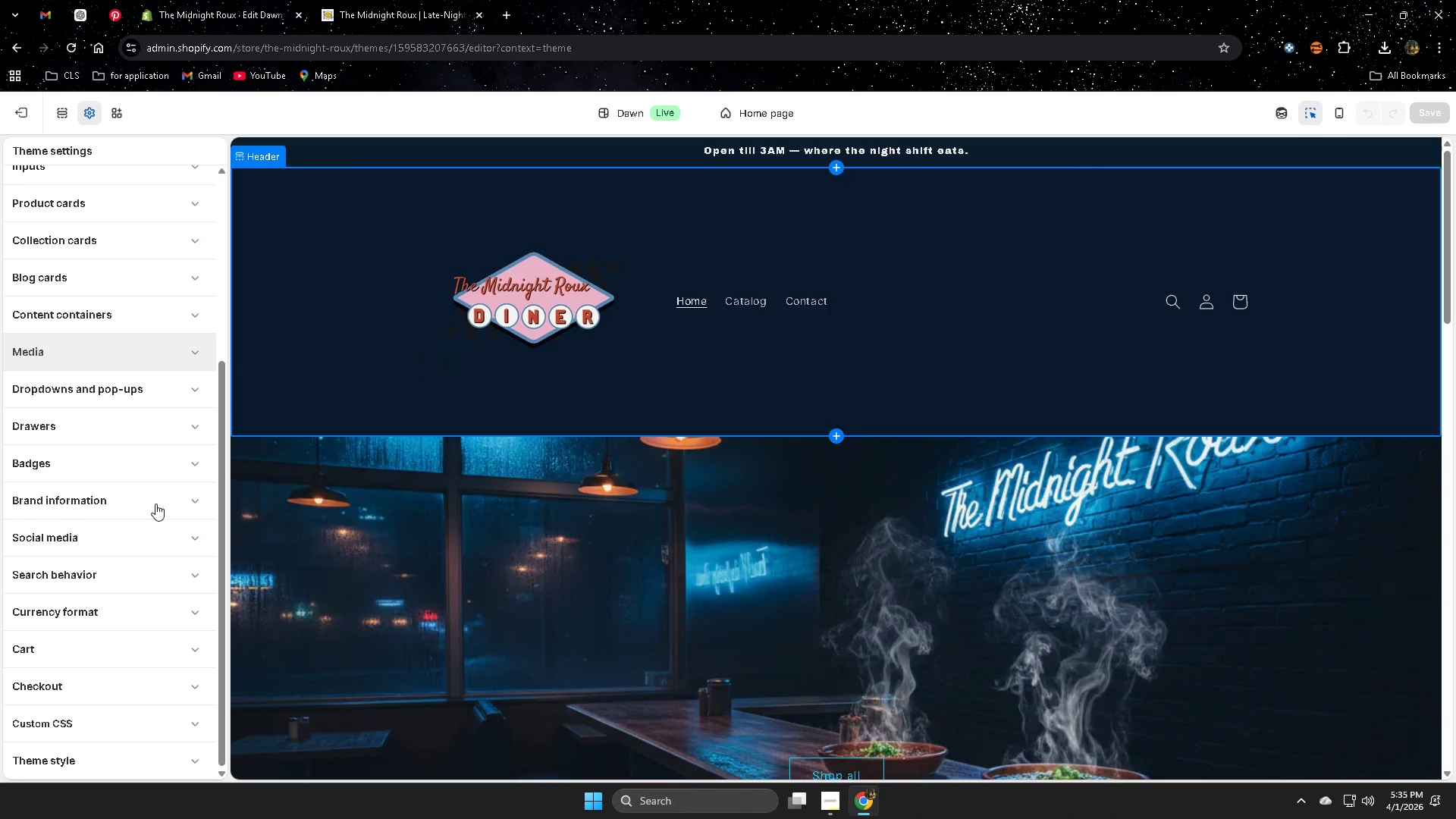 
scroll: coordinate [140, 496], scroll_direction: up, amount: 6.0
 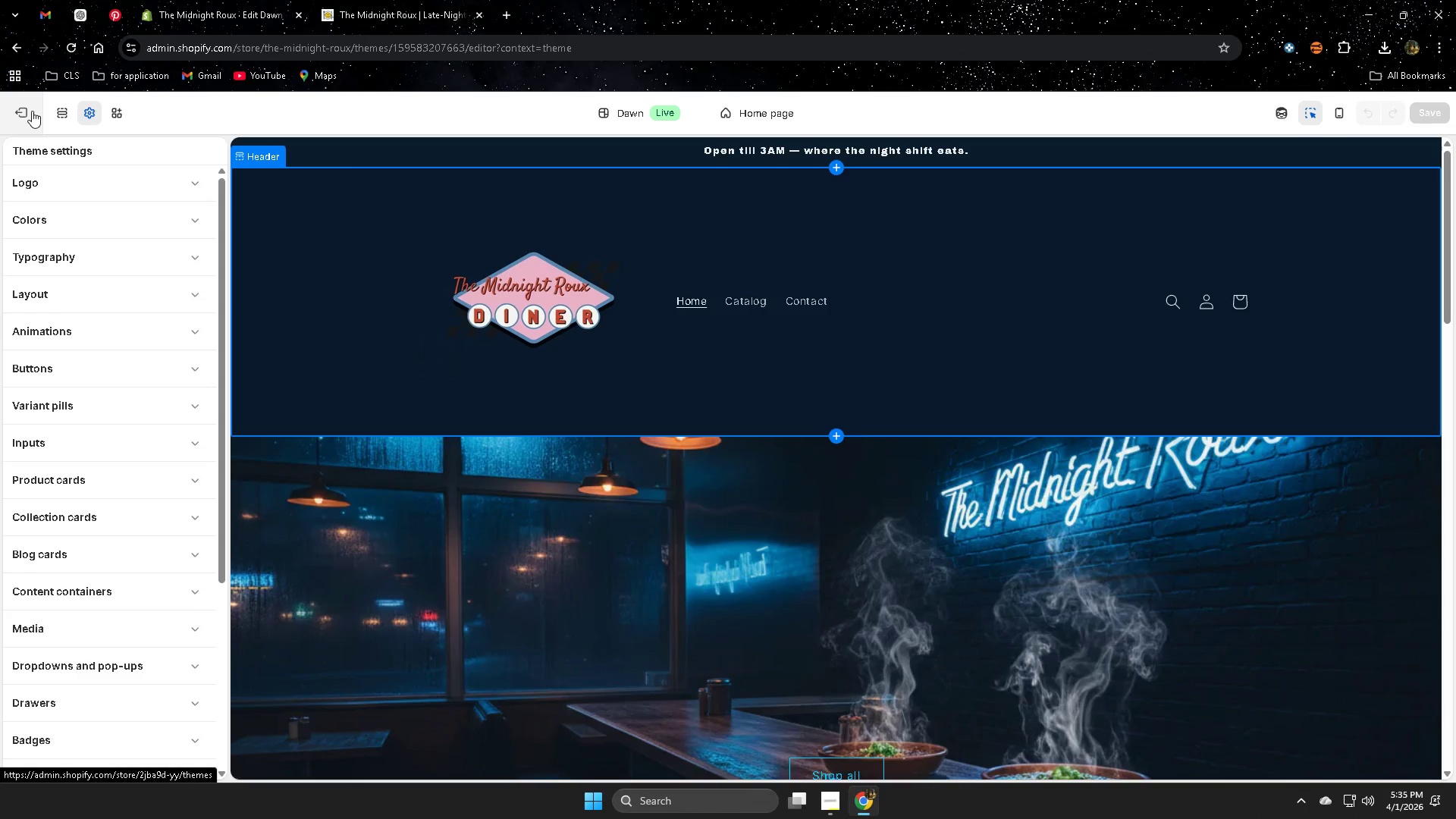 
left_click([32, 111])